 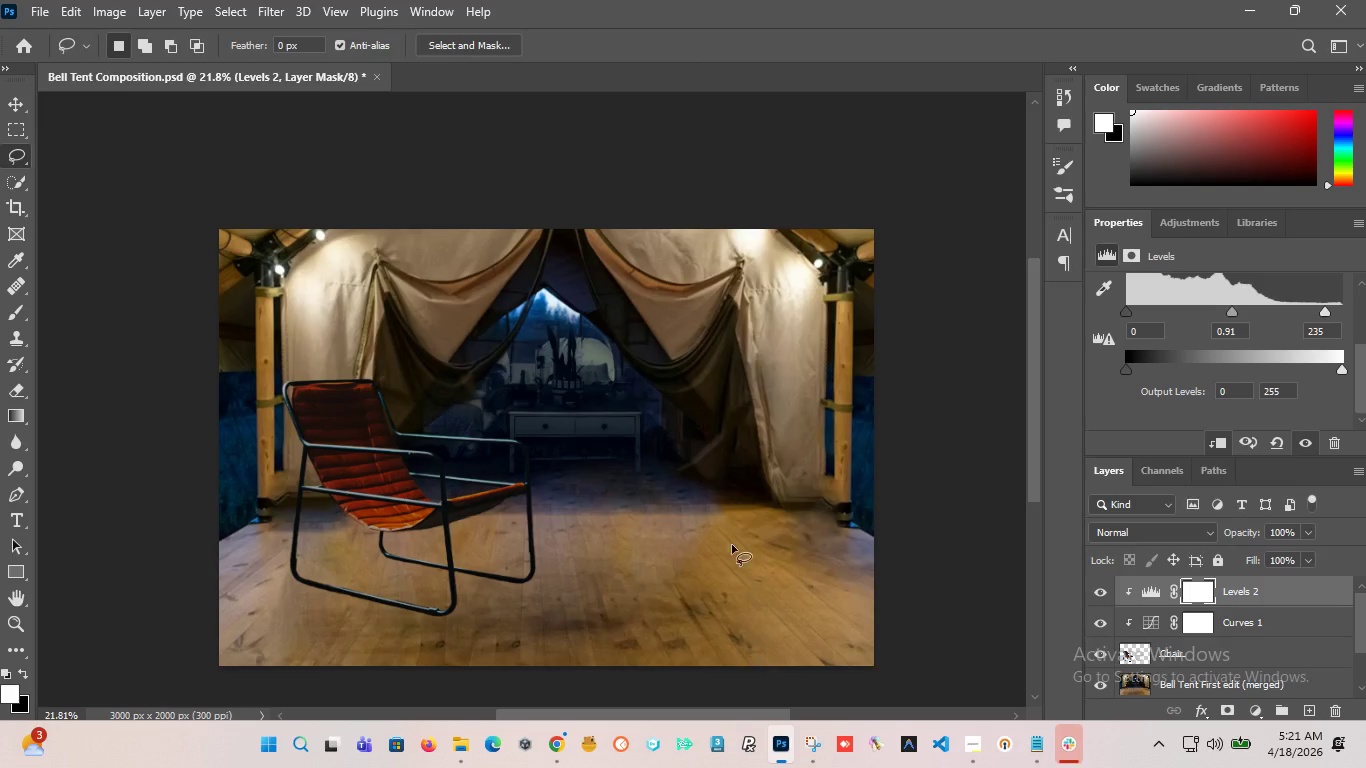 
hold_key(key=AltLeft, duration=0.75)
scroll: coordinate [1164, 604], scroll_direction: up, amount: 4.0
 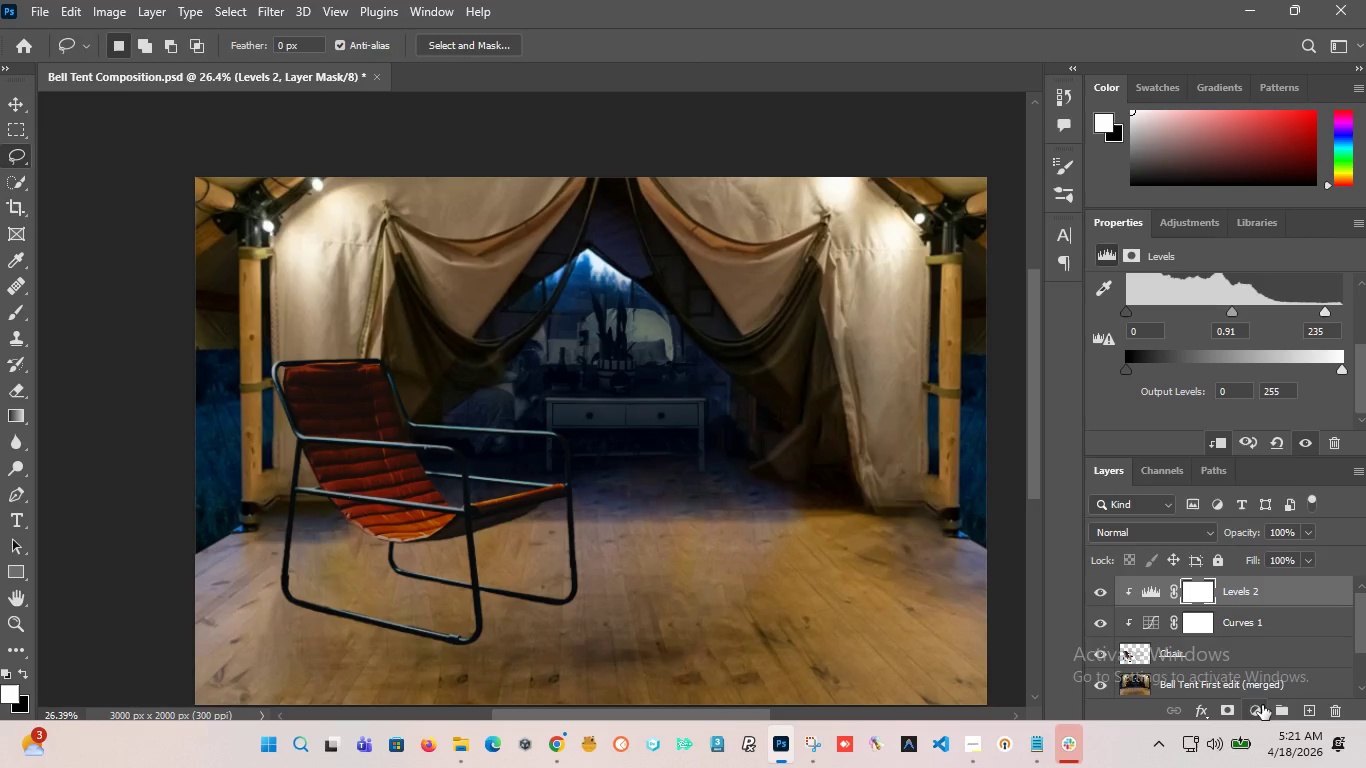 
left_click([1256, 710])
 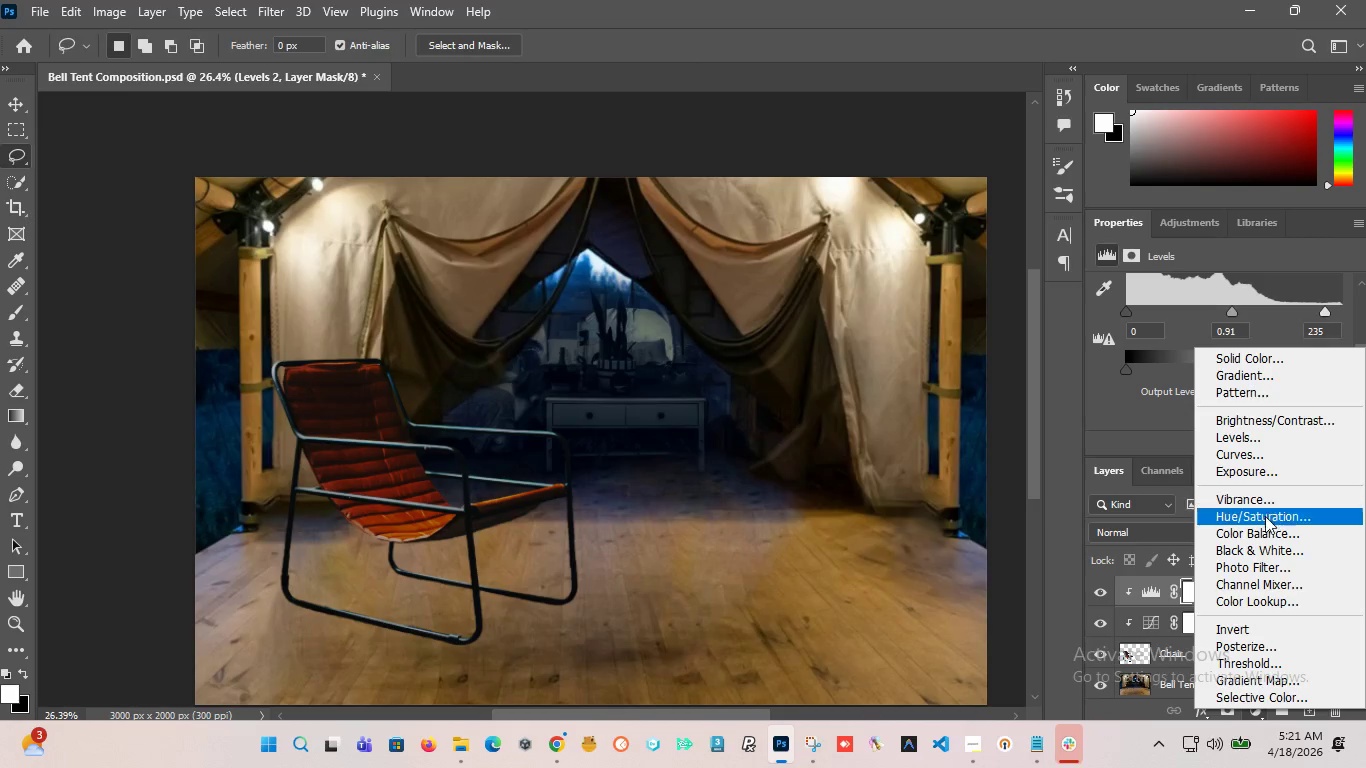 
left_click([1262, 537])
 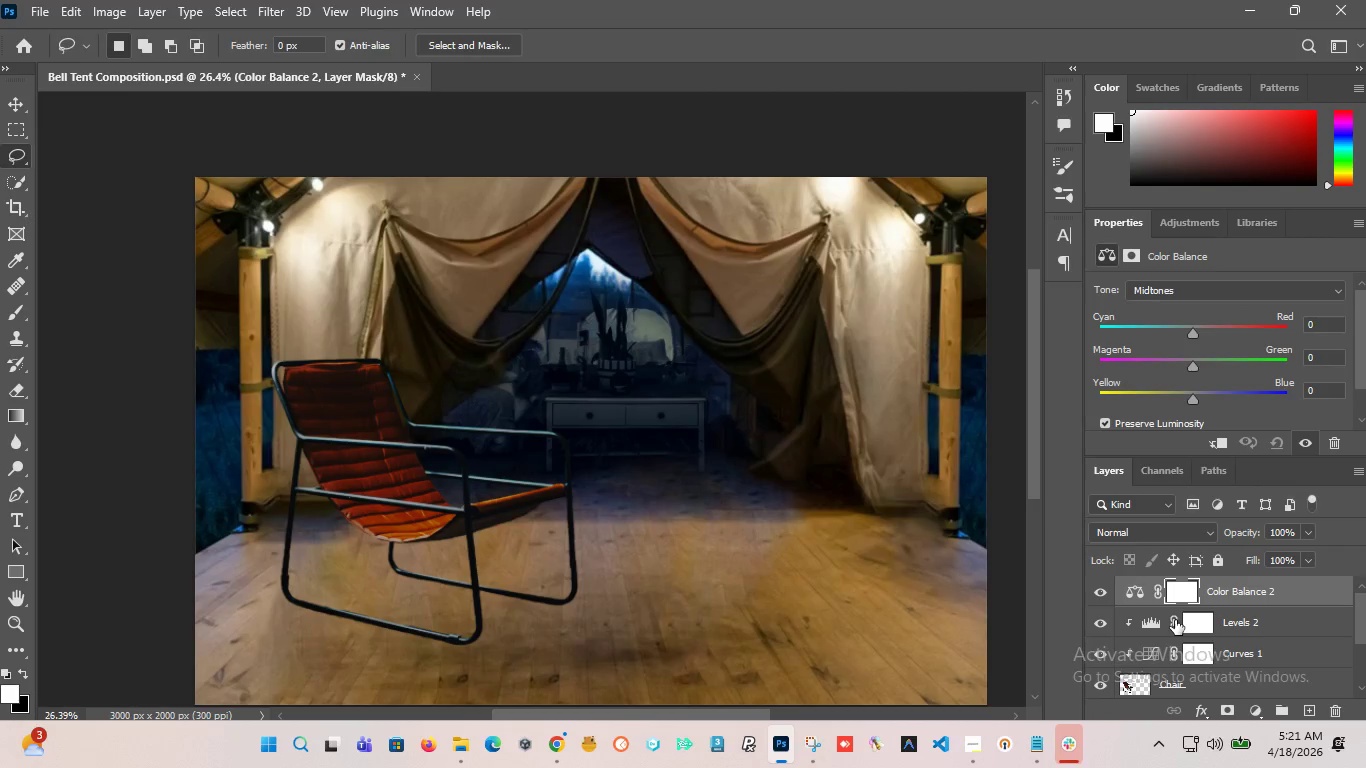 
hold_key(key=AltLeft, duration=2.23)
left_click([1171, 607])
 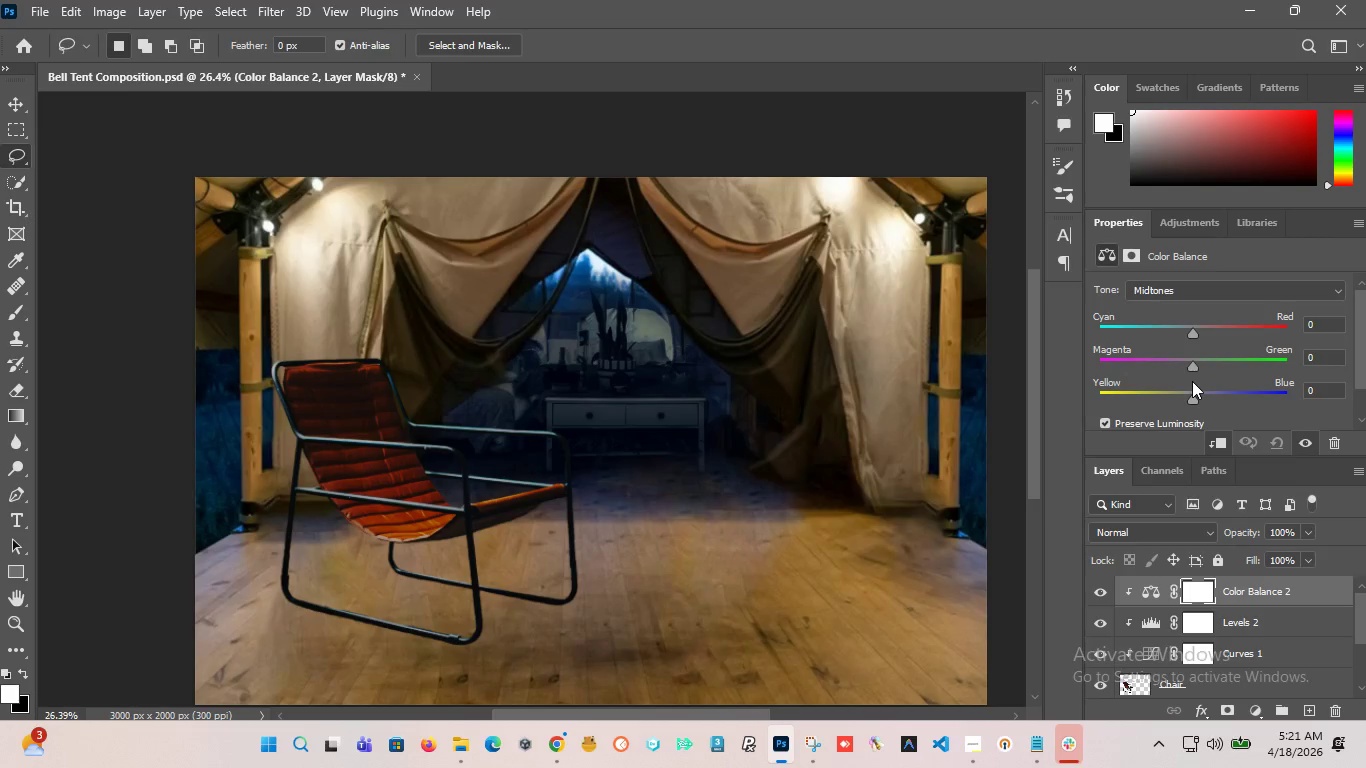 
left_click_drag(start_coordinate=[1194, 399], to_coordinate=[1185, 423])
 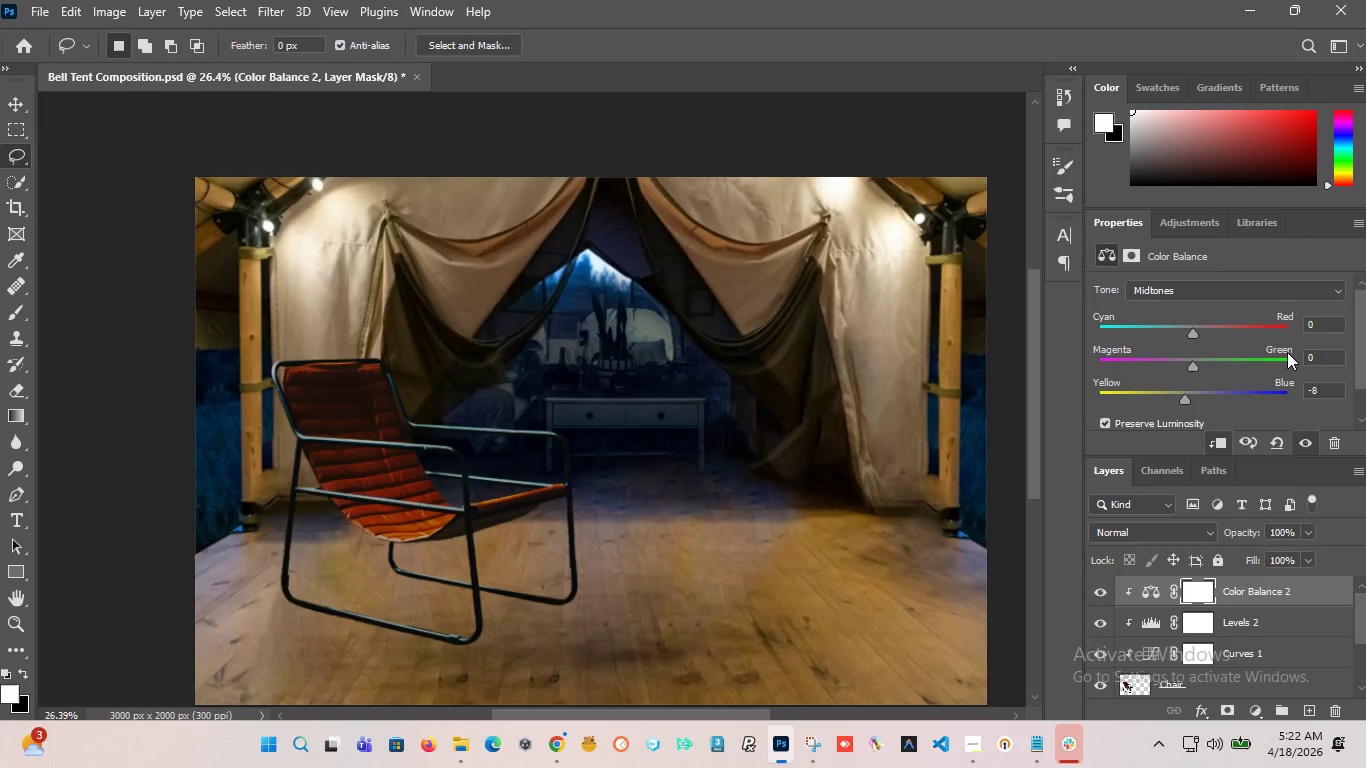 
wait(21.84)
 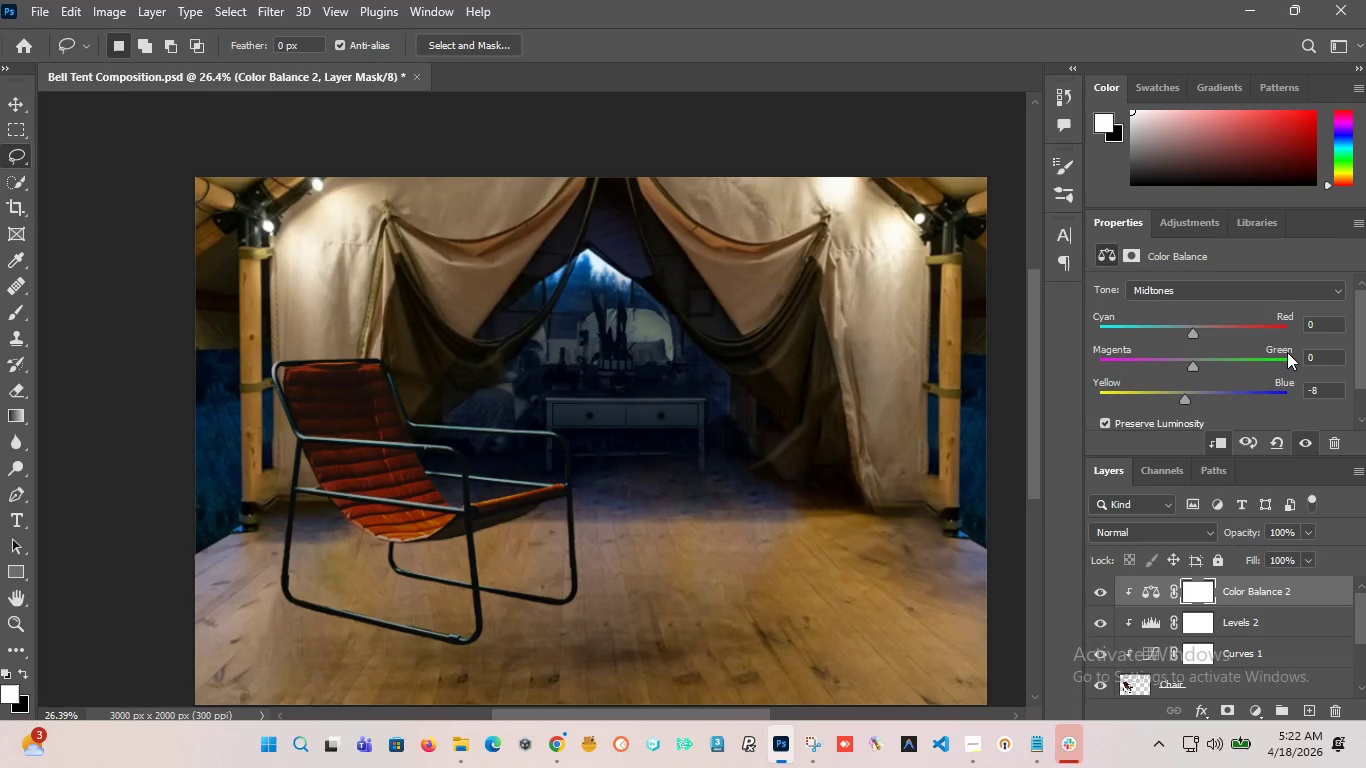 
left_click_drag(start_coordinate=[1195, 369], to_coordinate=[1192, 381])
 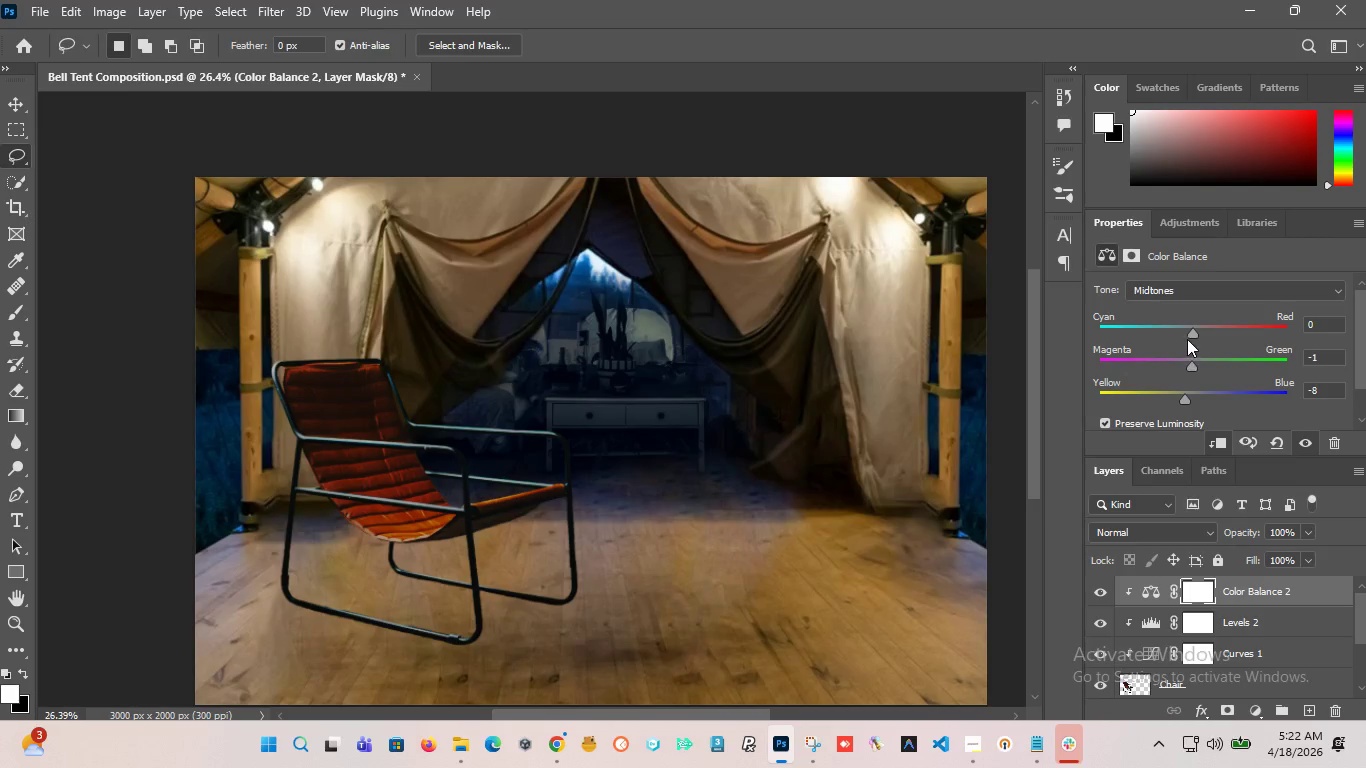 
left_click_drag(start_coordinate=[1191, 336], to_coordinate=[1166, 351])
 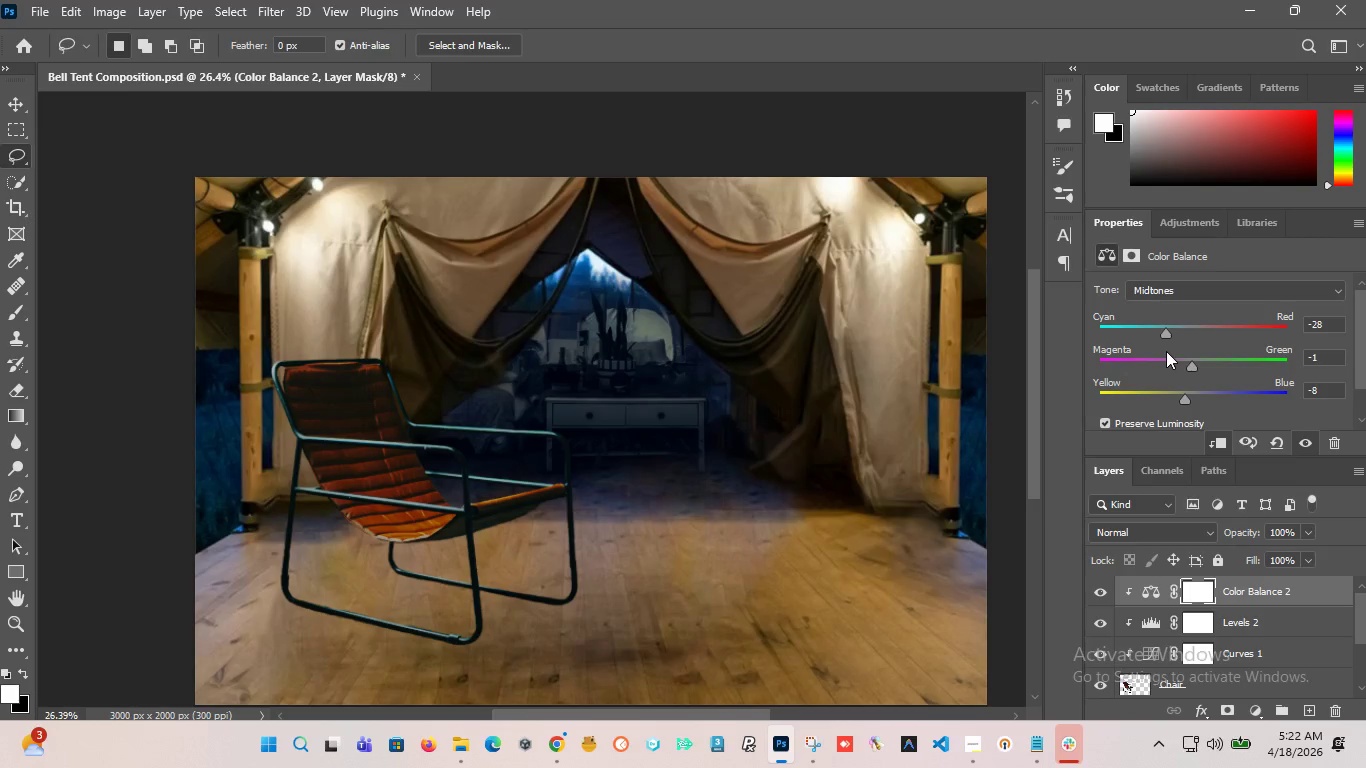 
key(Control+Z)
 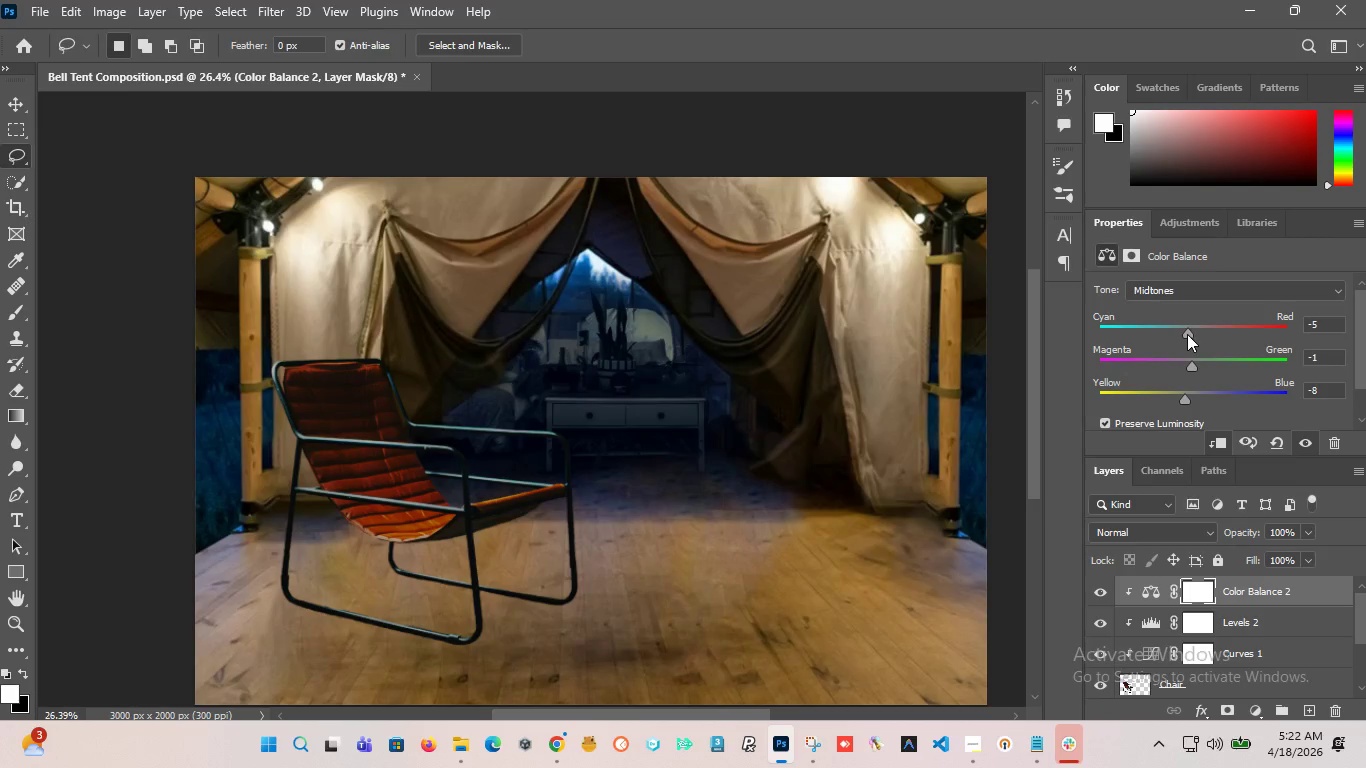 
left_click([1196, 300])
 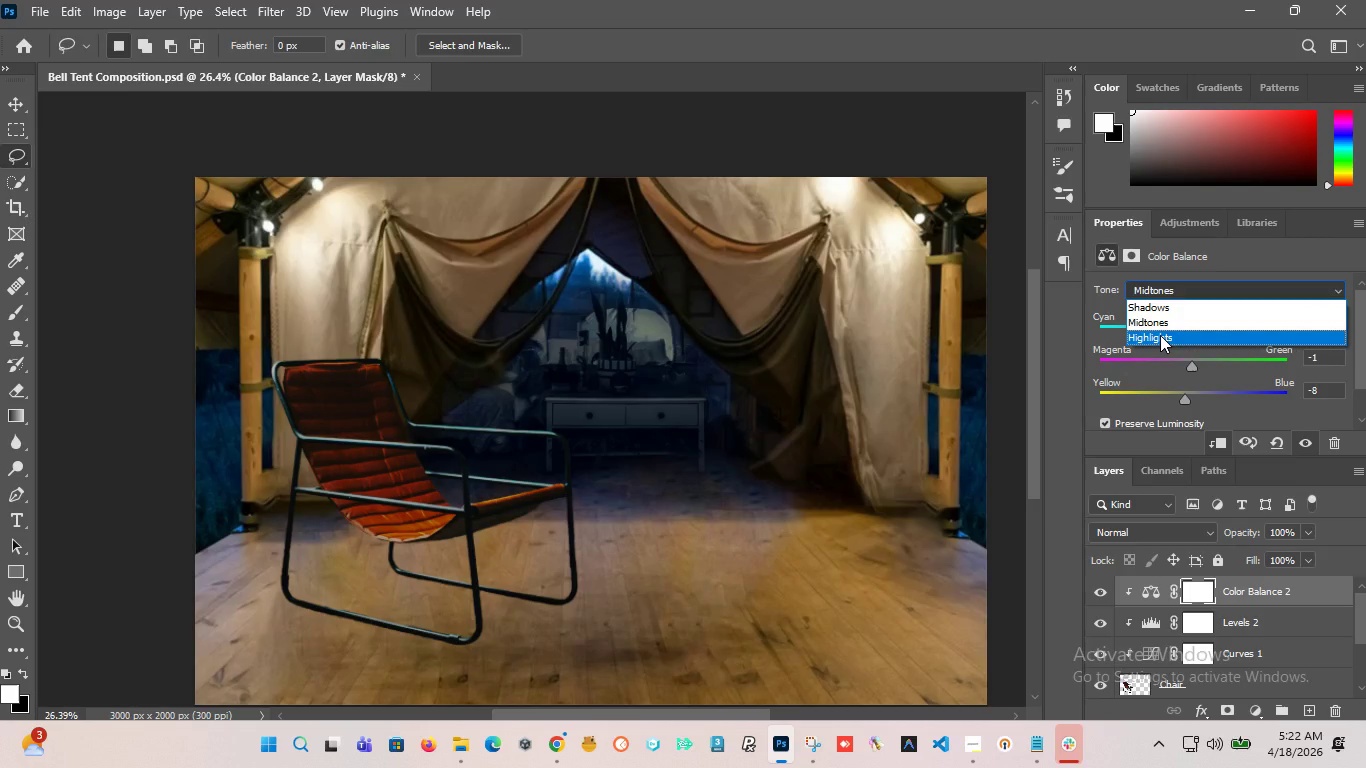 
wait(7.83)
 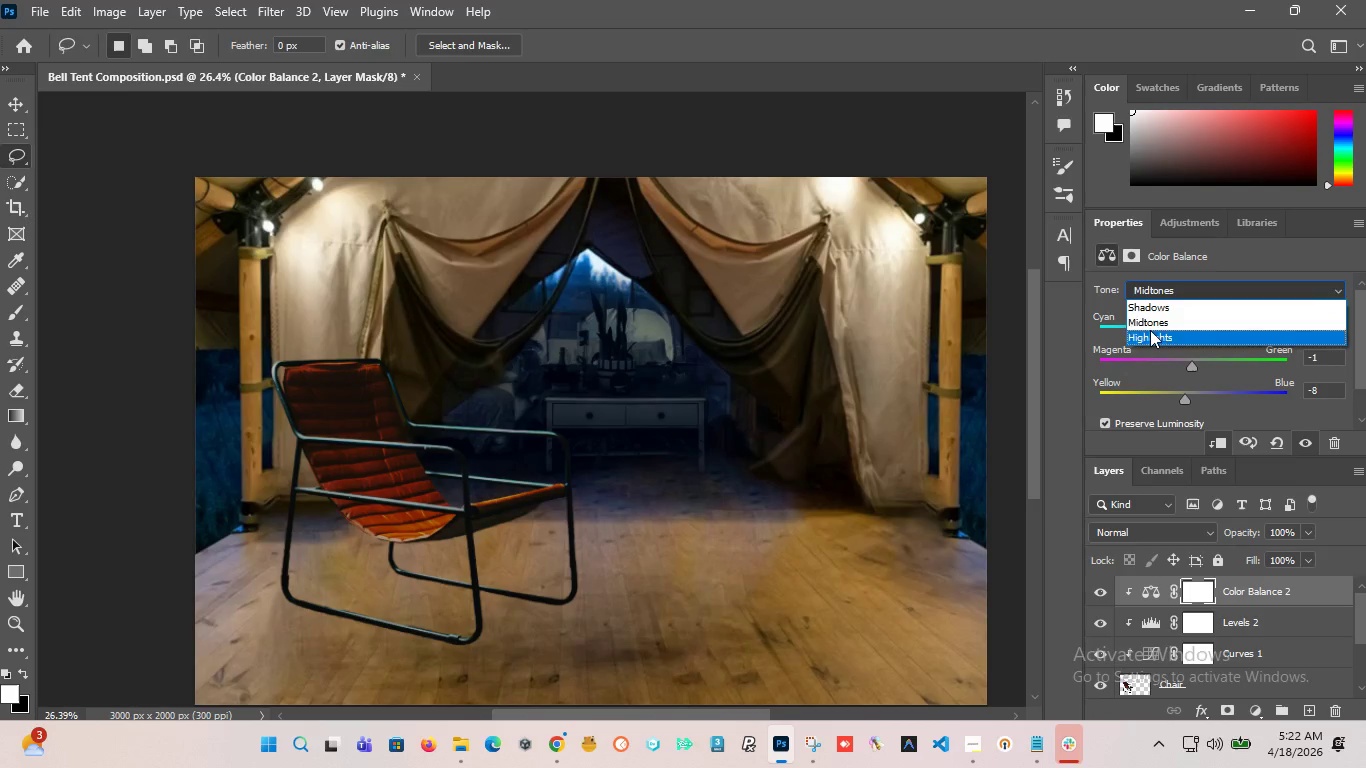 
left_click([1155, 334])
 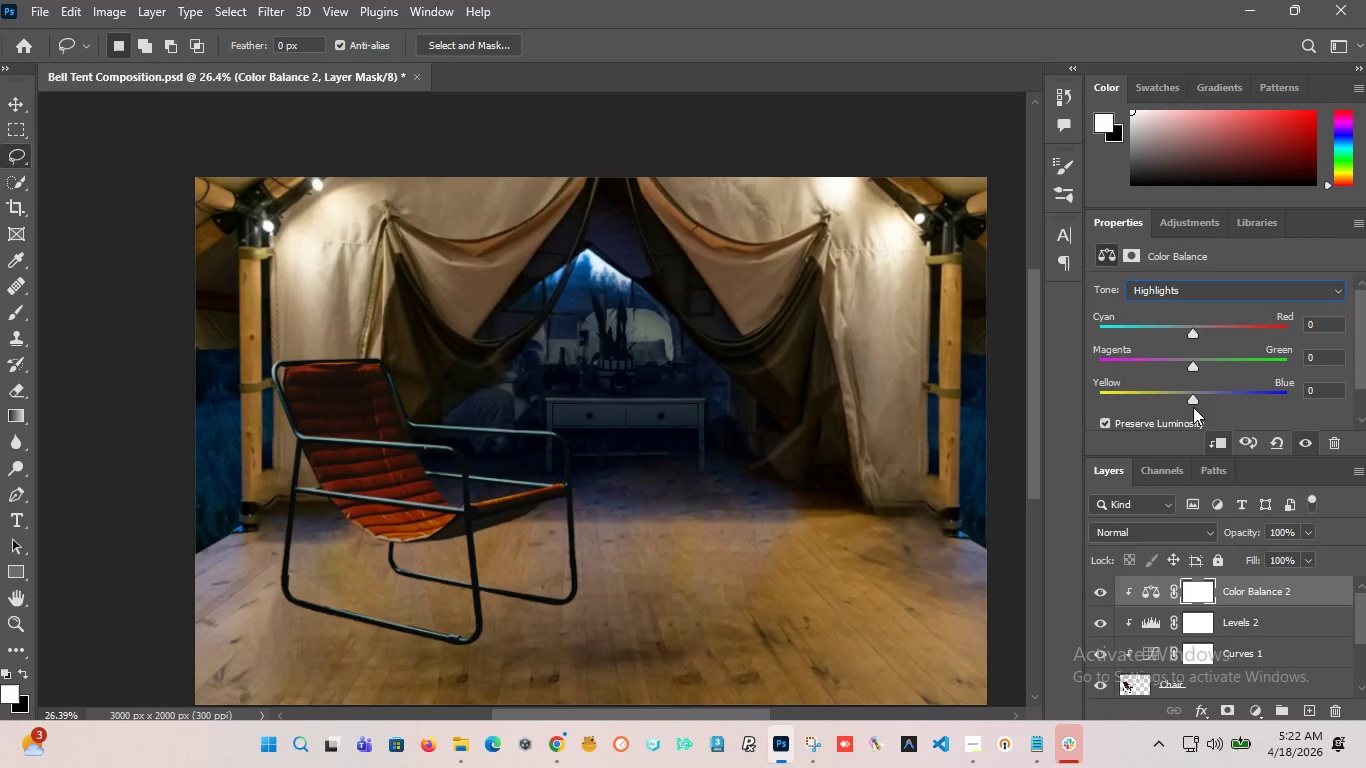 
left_click_drag(start_coordinate=[1193, 403], to_coordinate=[1221, 429])
 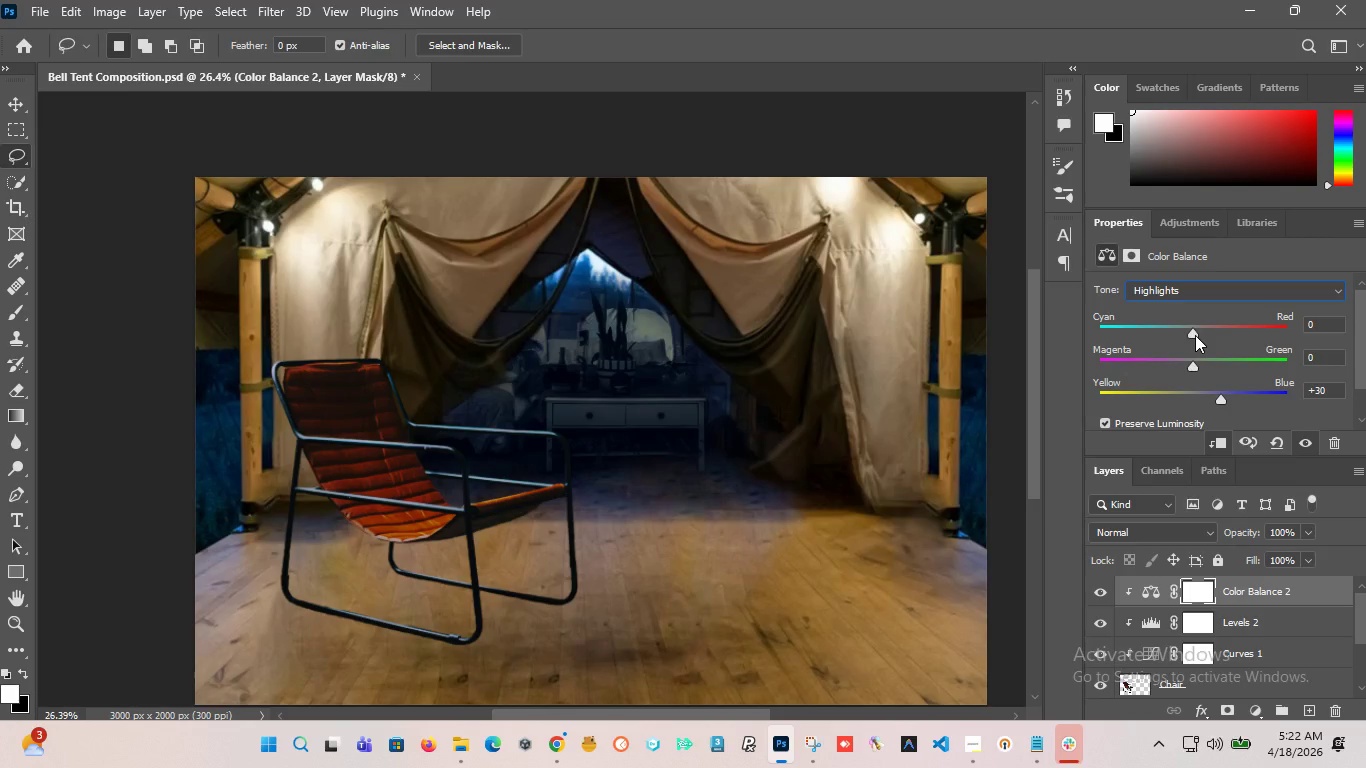 
left_click_drag(start_coordinate=[1195, 335], to_coordinate=[1147, 351])
 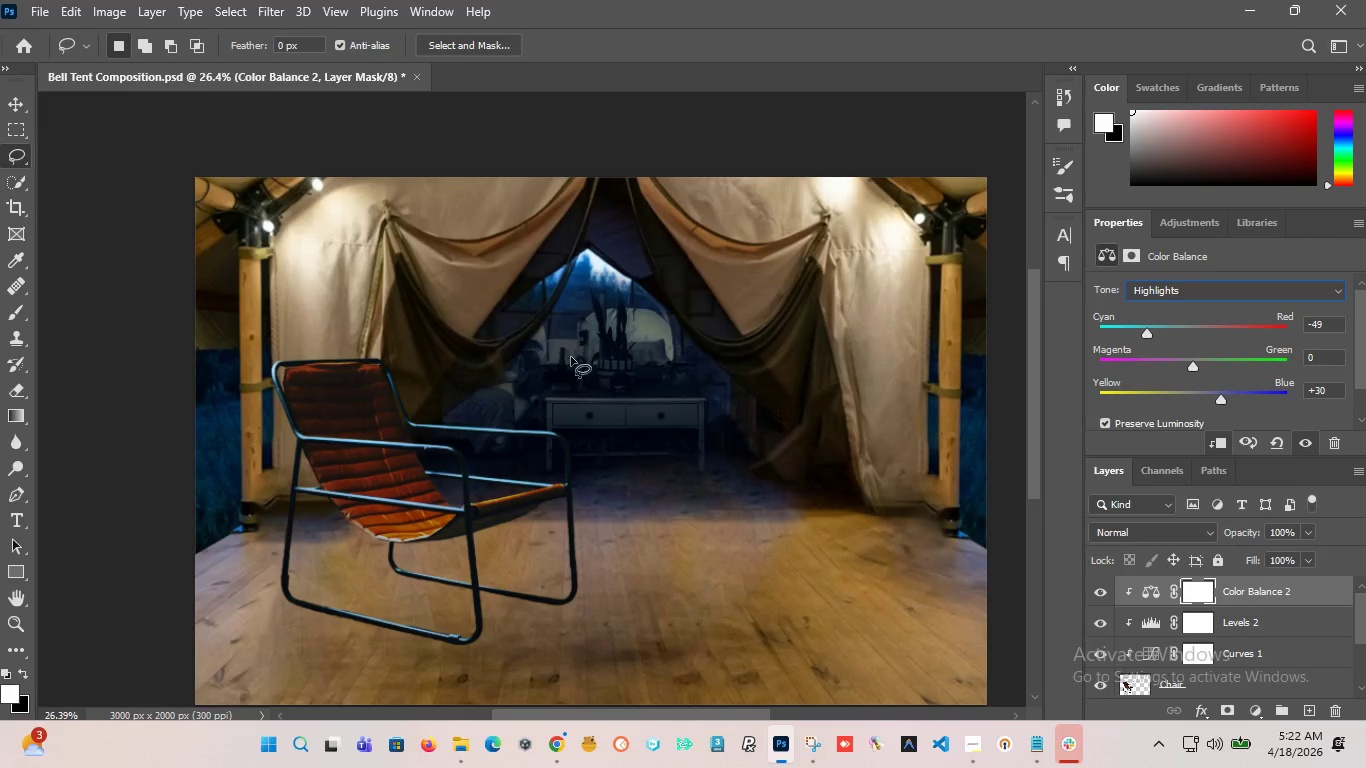 
hold_key(key=AltLeft, duration=0.92)
scroll: coordinate [399, 400], scroll_direction: down, amount: 6.0
 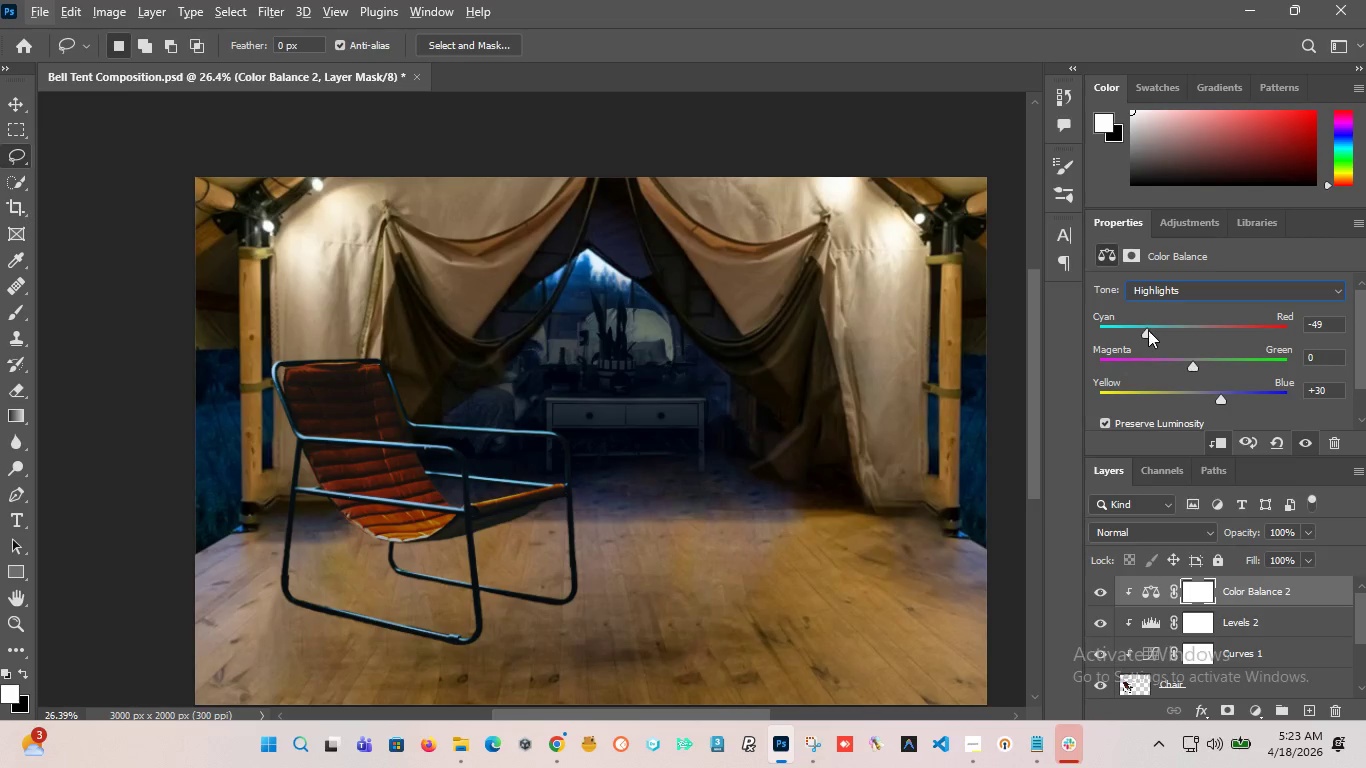 
left_click_drag(start_coordinate=[1147, 332], to_coordinate=[1194, 341])
 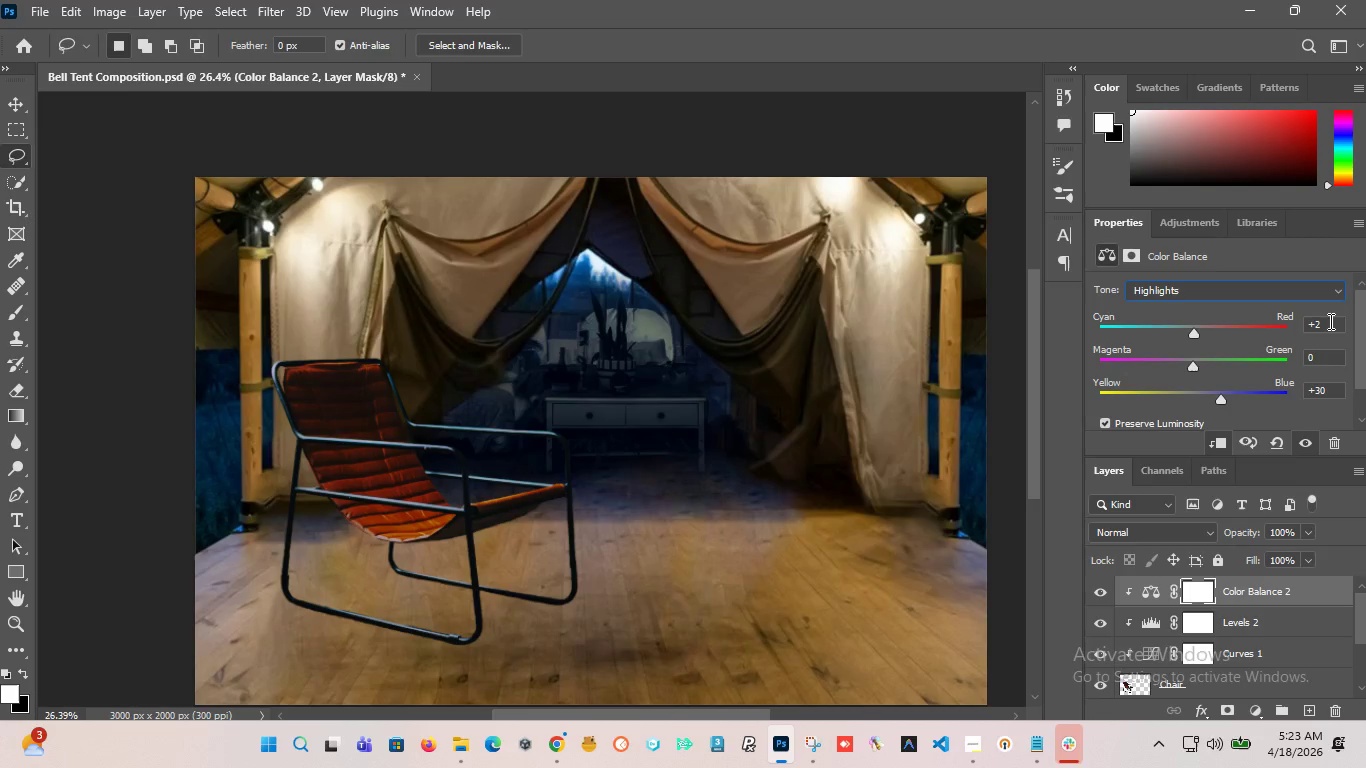 
left_click_drag(start_coordinate=[1329, 321], to_coordinate=[1273, 321])
 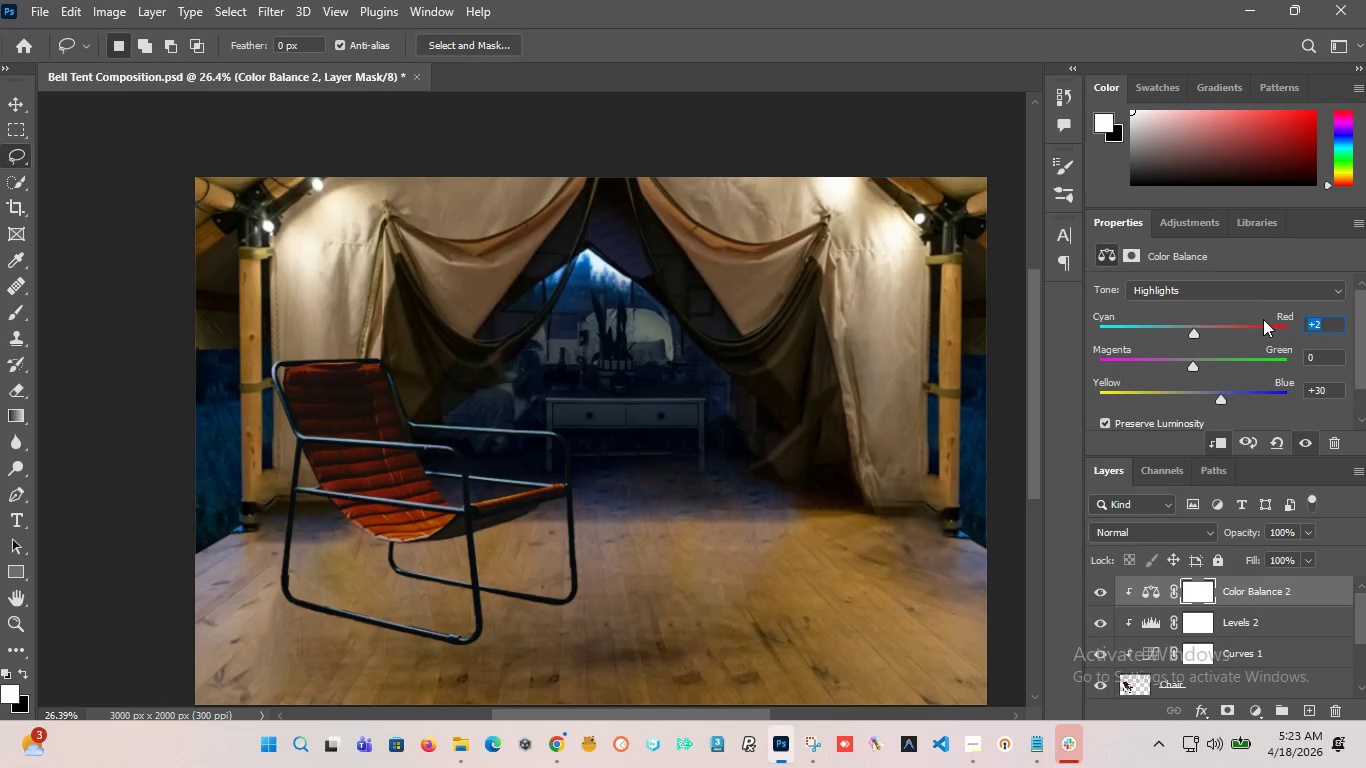 
key(0)
 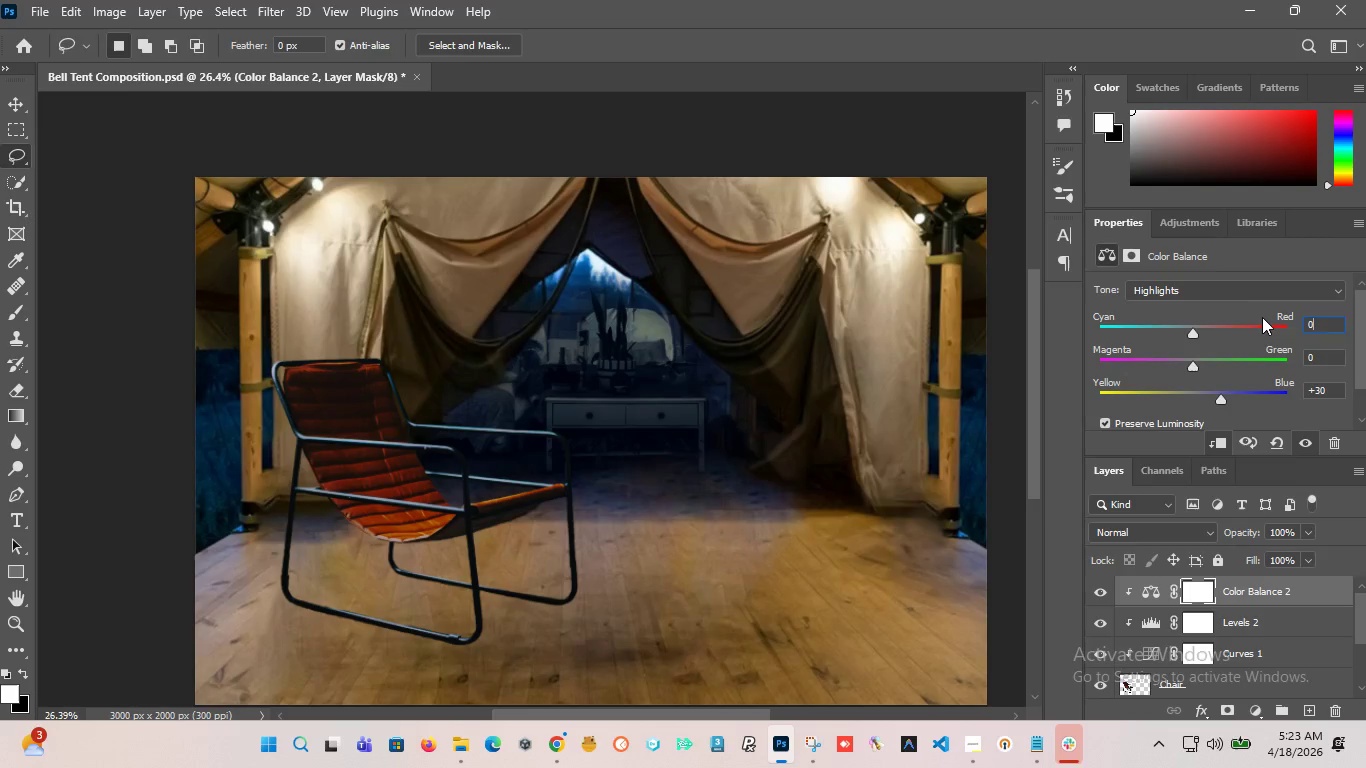 
key(Enter)
 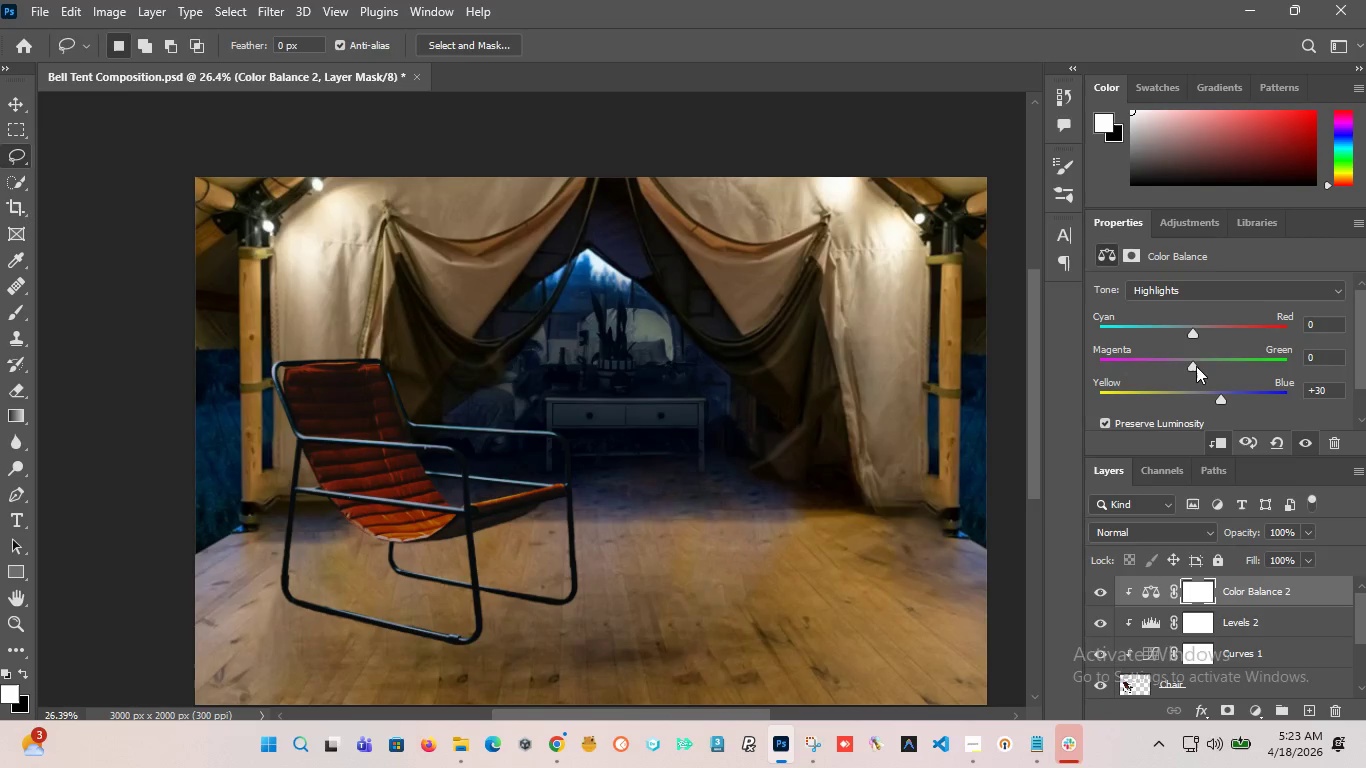 
left_click_drag(start_coordinate=[1193, 368], to_coordinate=[1244, 394])
 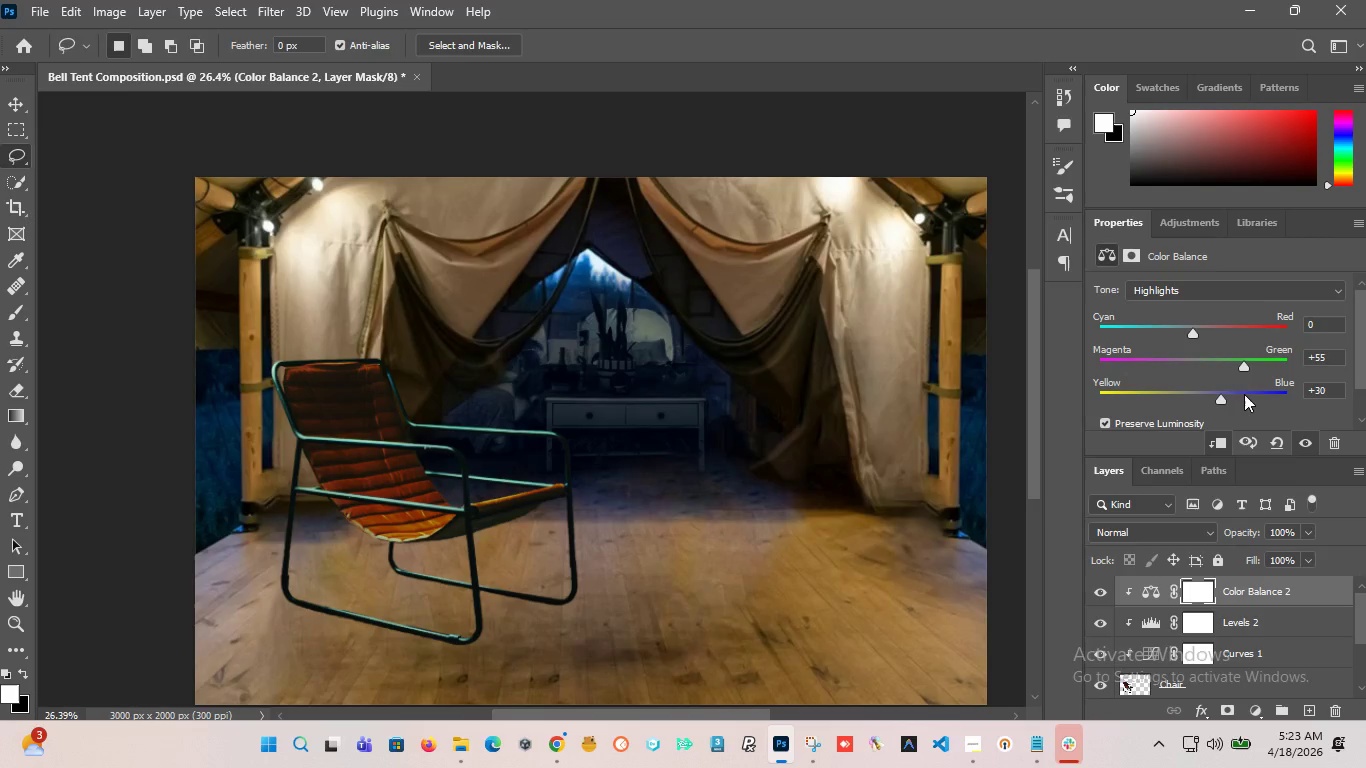 
key(Control+Z)
 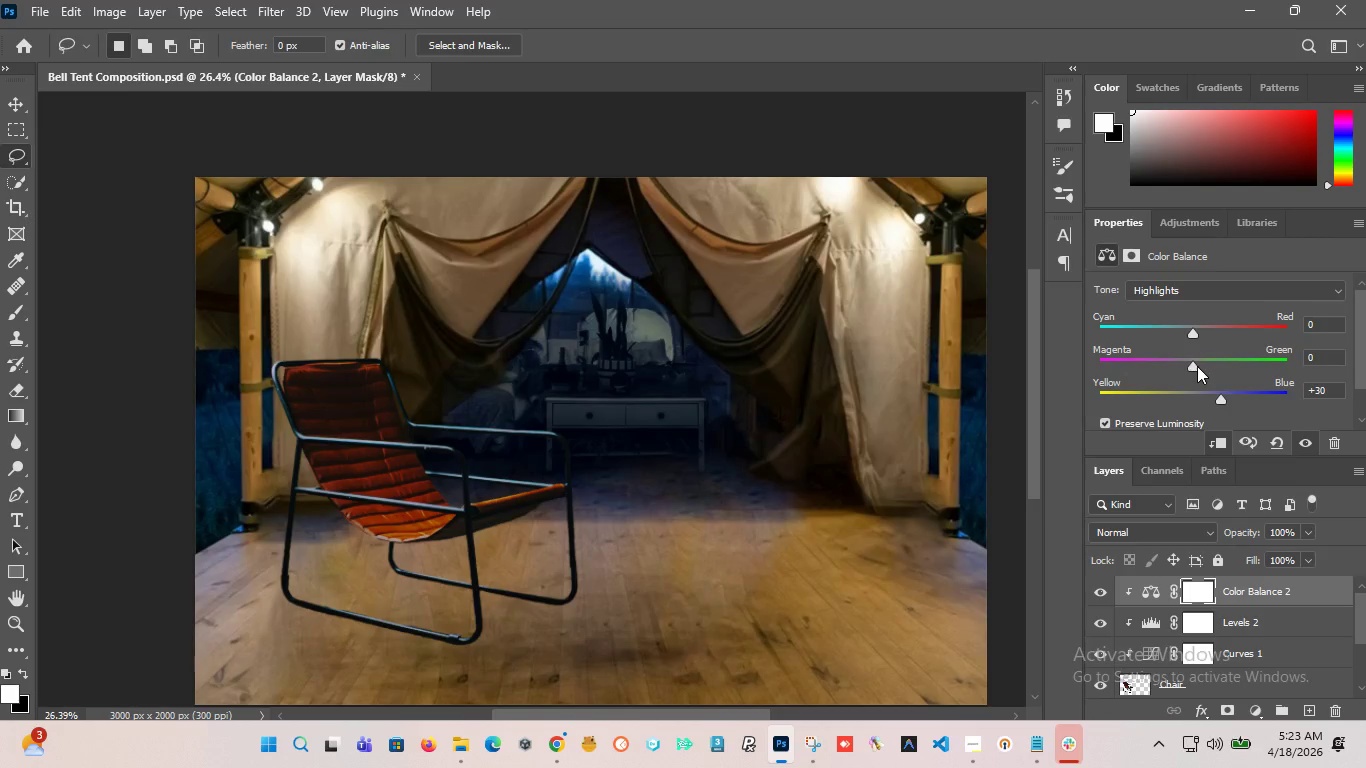 
left_click_drag(start_coordinate=[1193, 367], to_coordinate=[1202, 371])
 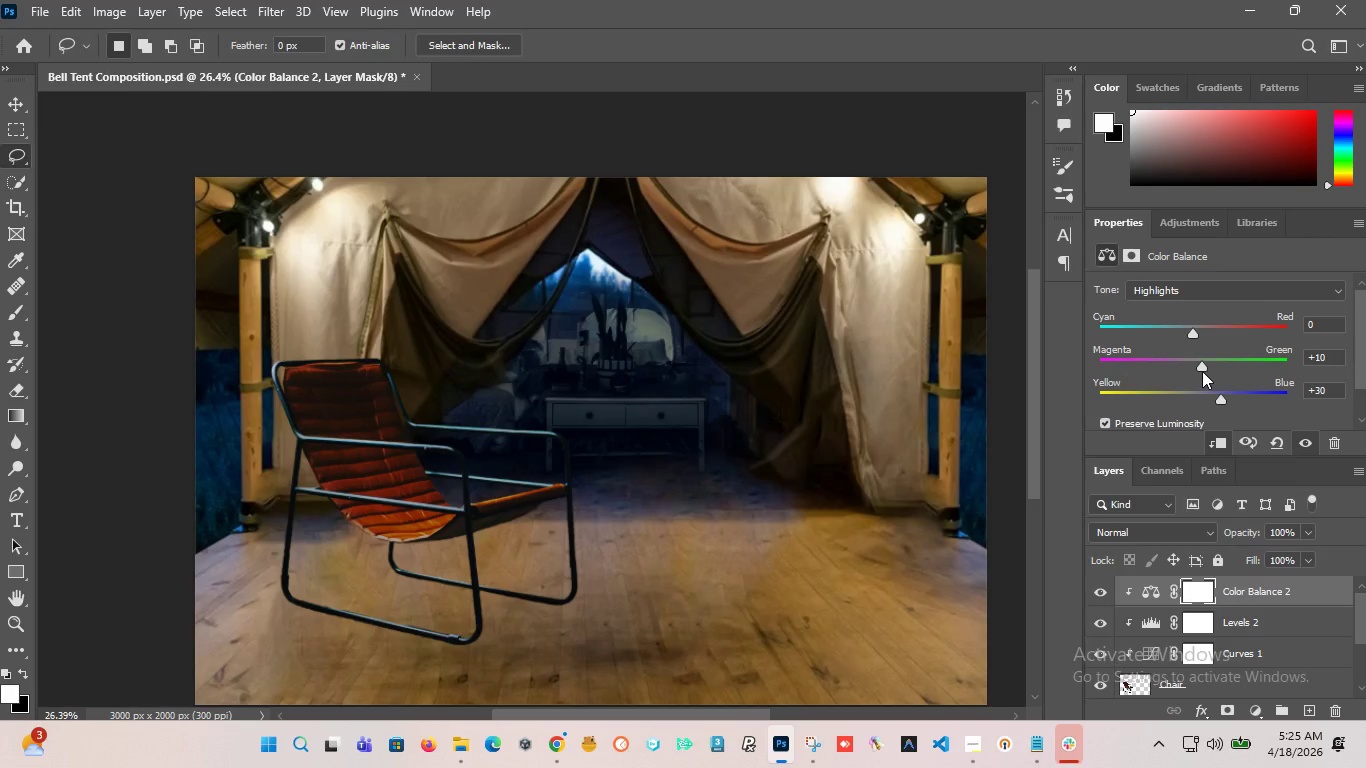 
wait(141.03)
 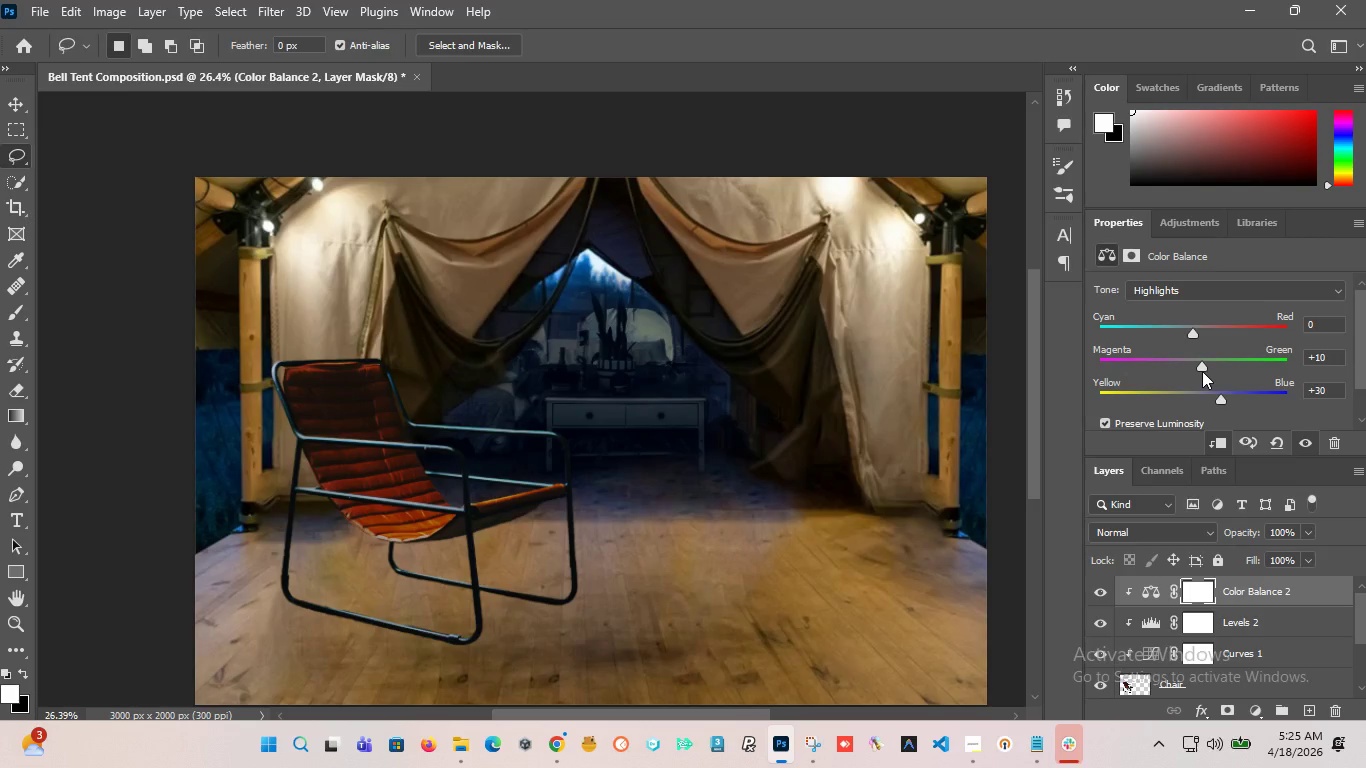 
scroll: coordinate [345, 448], scroll_direction: up, amount: 2.0
 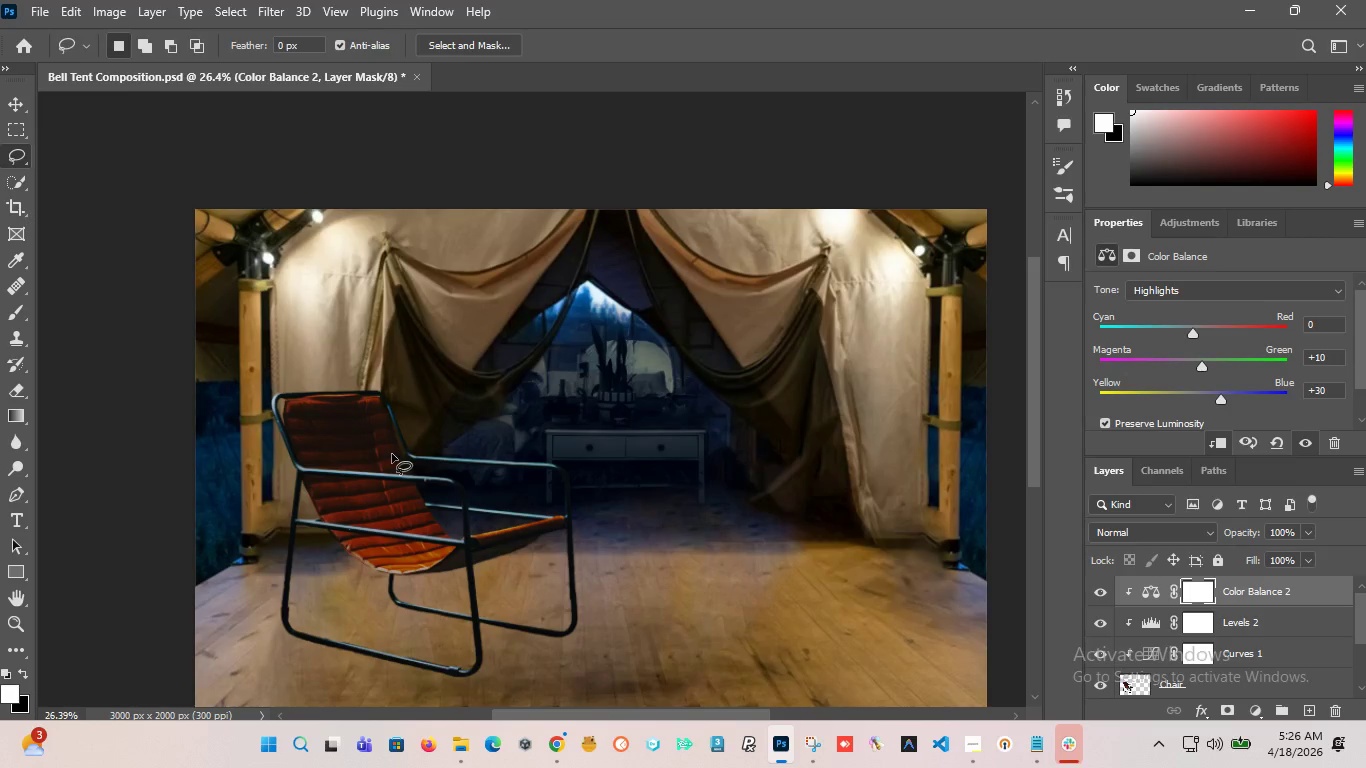 
wait(23.85)
 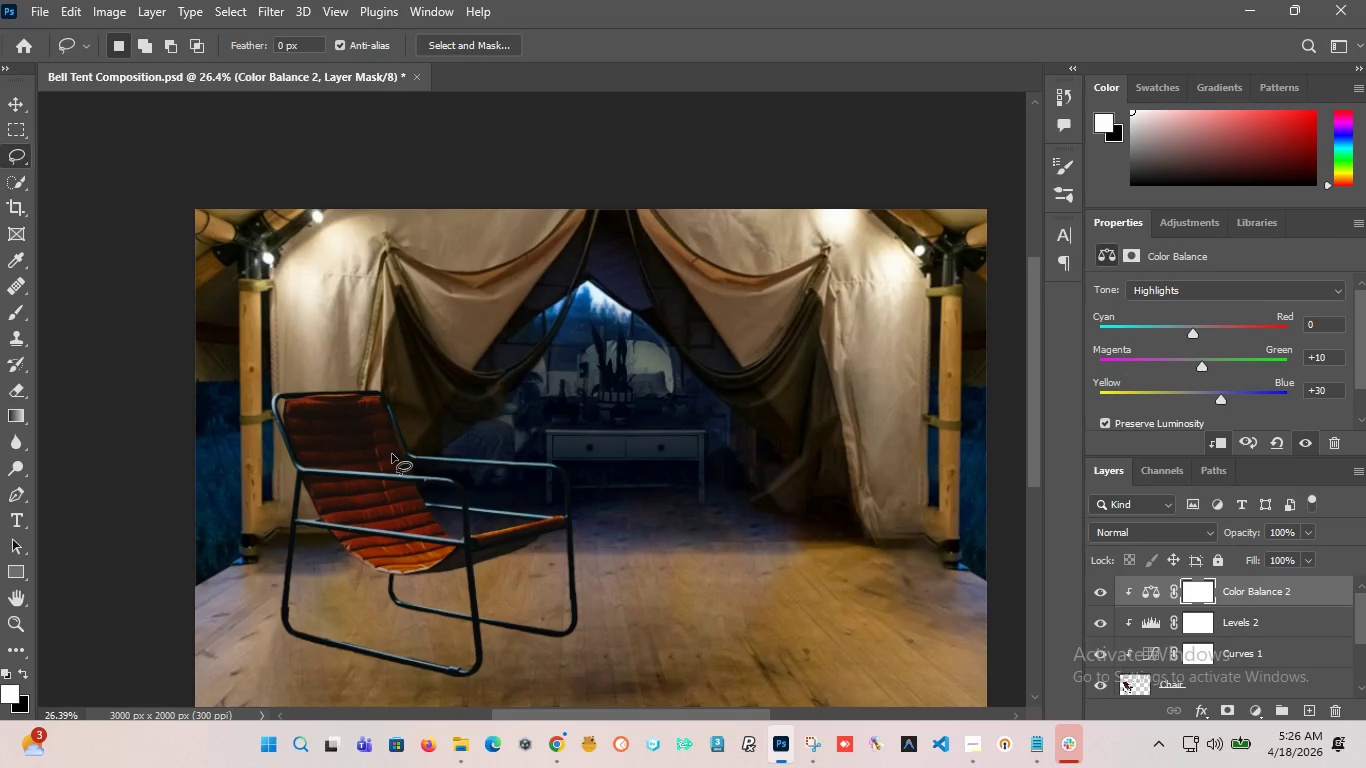 
hold_key(key=AltLeft, duration=2.42)
scroll: coordinate [414, 460], scroll_direction: down, amount: 4.0
 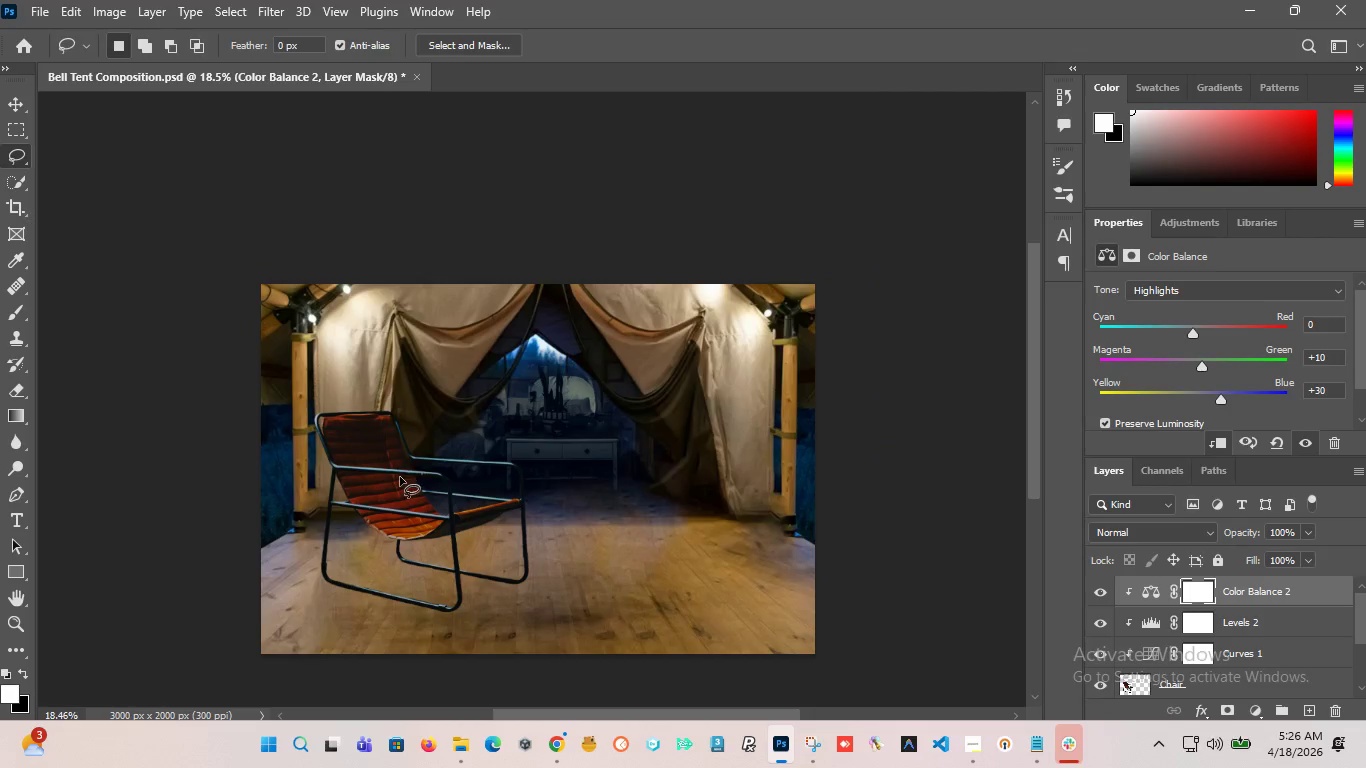 
scroll: coordinate [399, 477], scroll_direction: up, amount: 6.0
 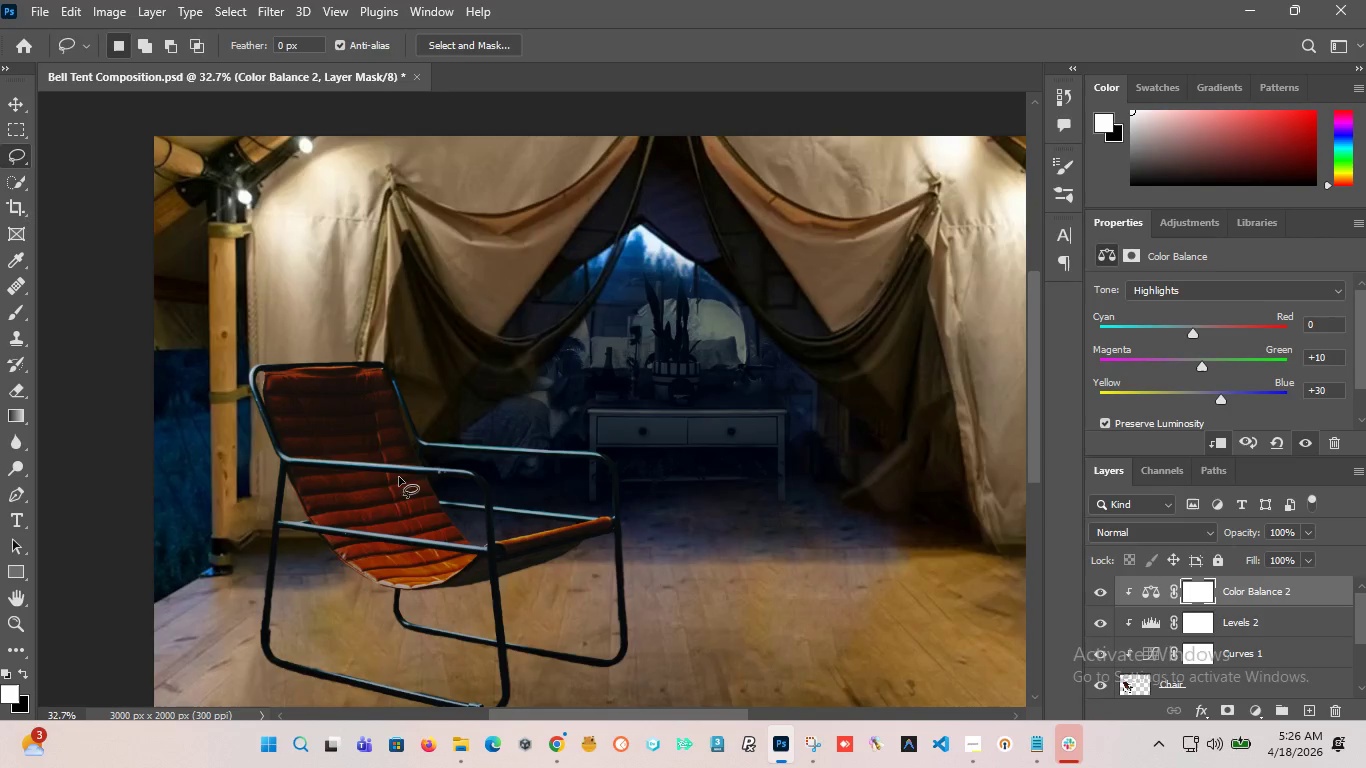 
scroll: coordinate [399, 483], scroll_direction: down, amount: 2.0
 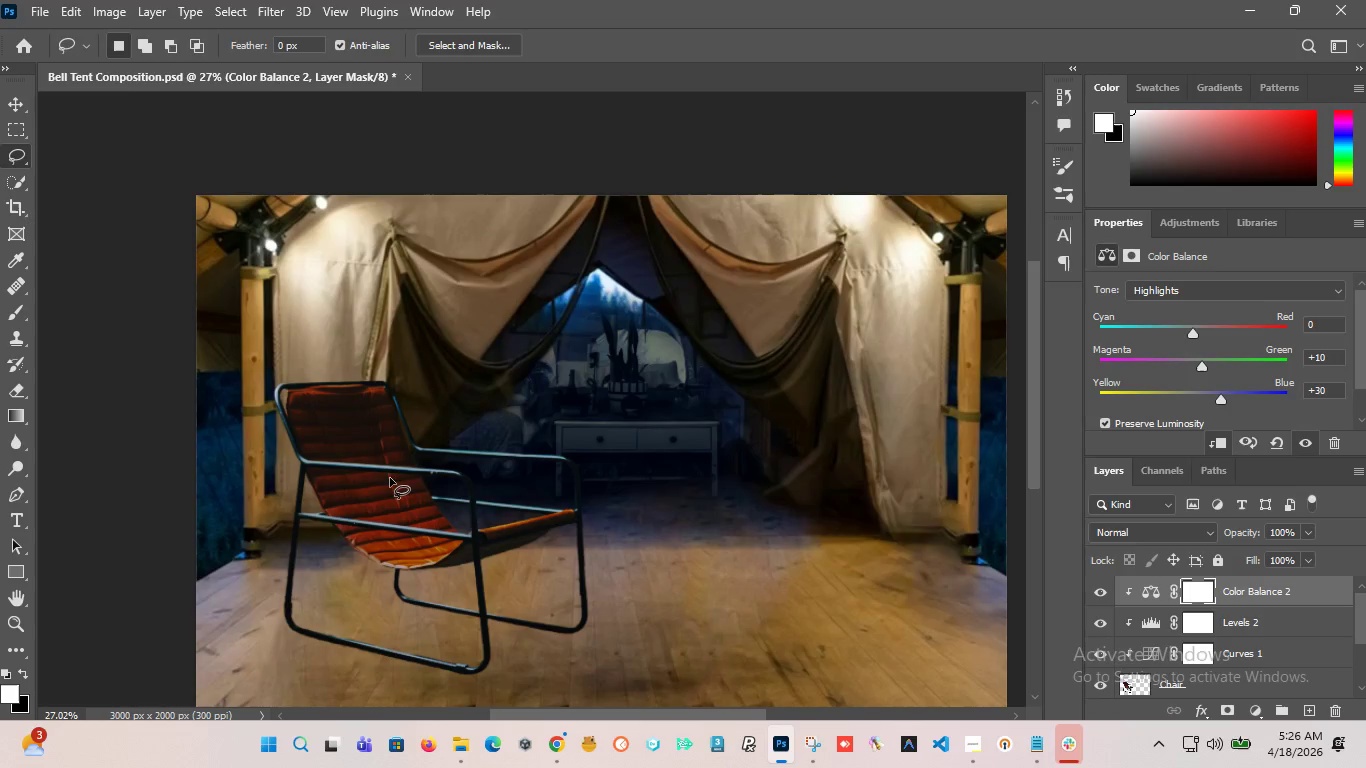 
wait(7.37)
 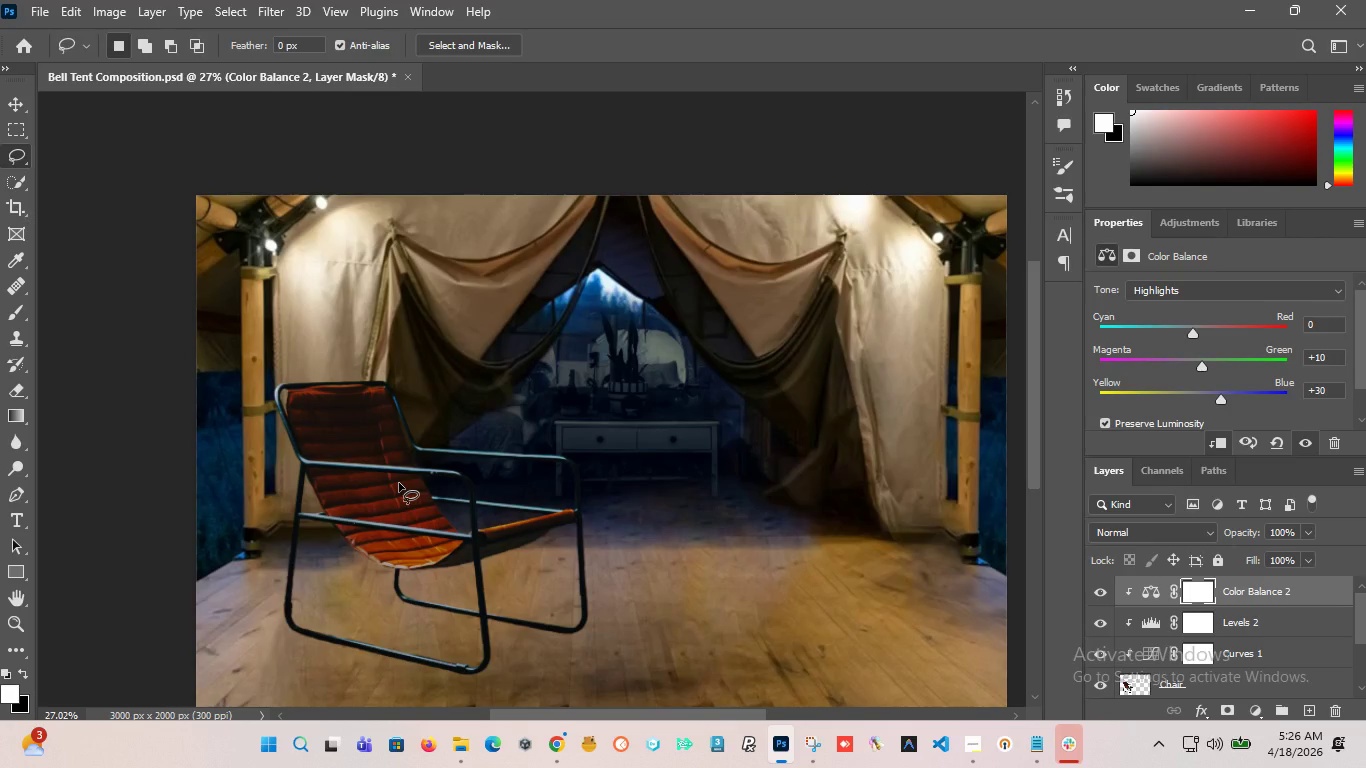 
left_click([977, 747])